 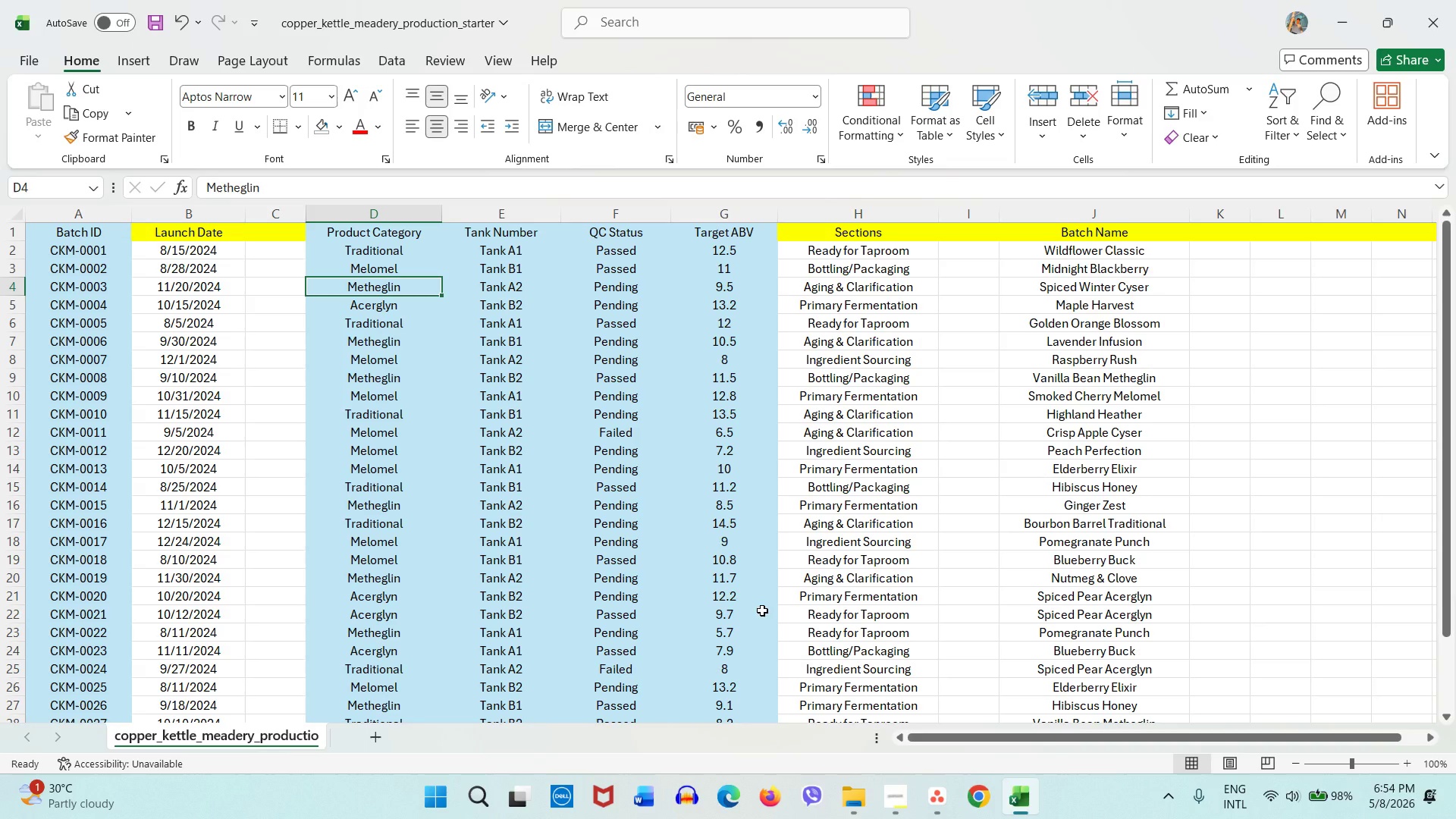 
scroll: coordinate [709, 769], scroll_direction: down, amount: 1.0
 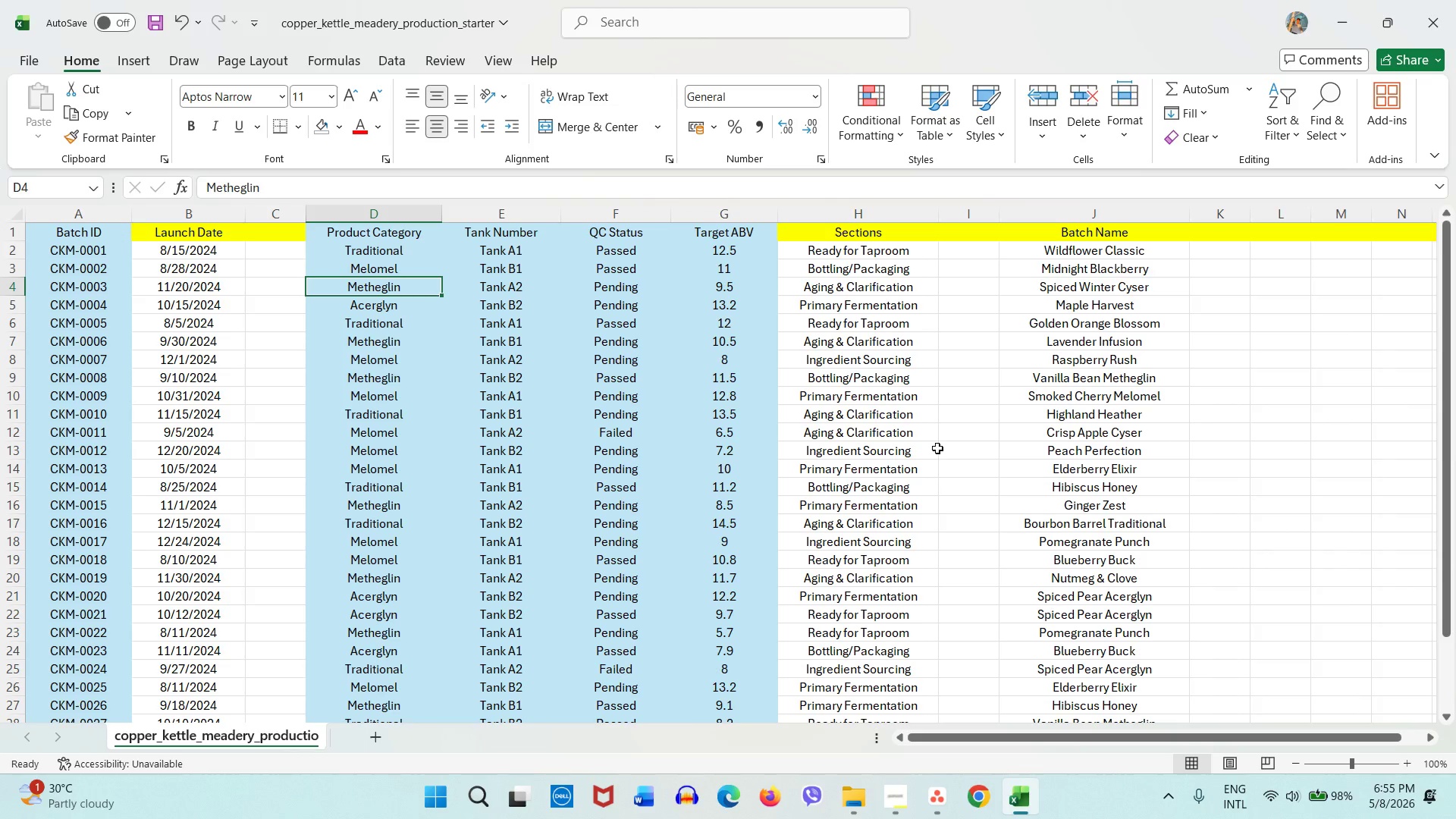 
wait(36.54)
 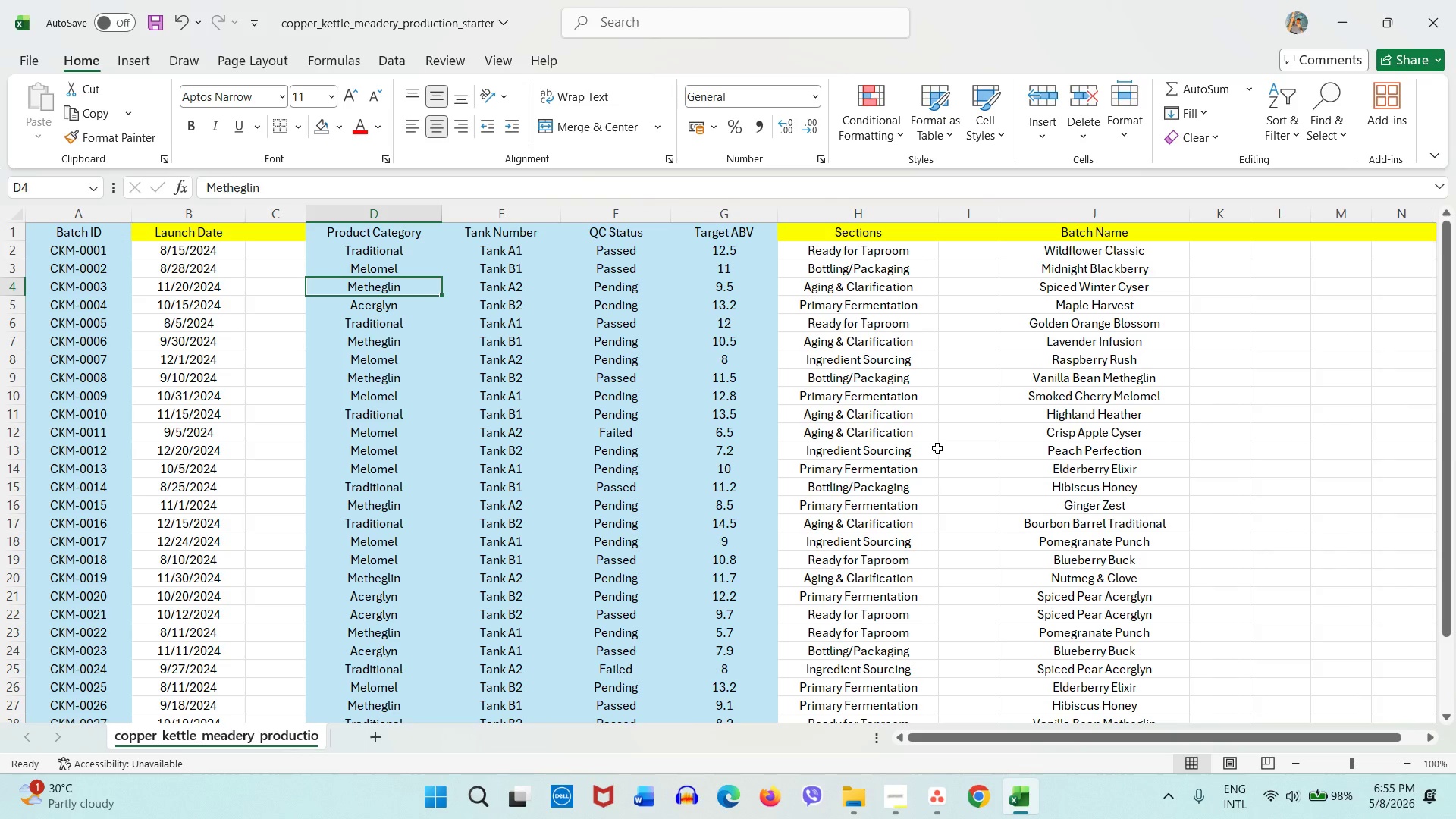 
left_click([932, 794])
 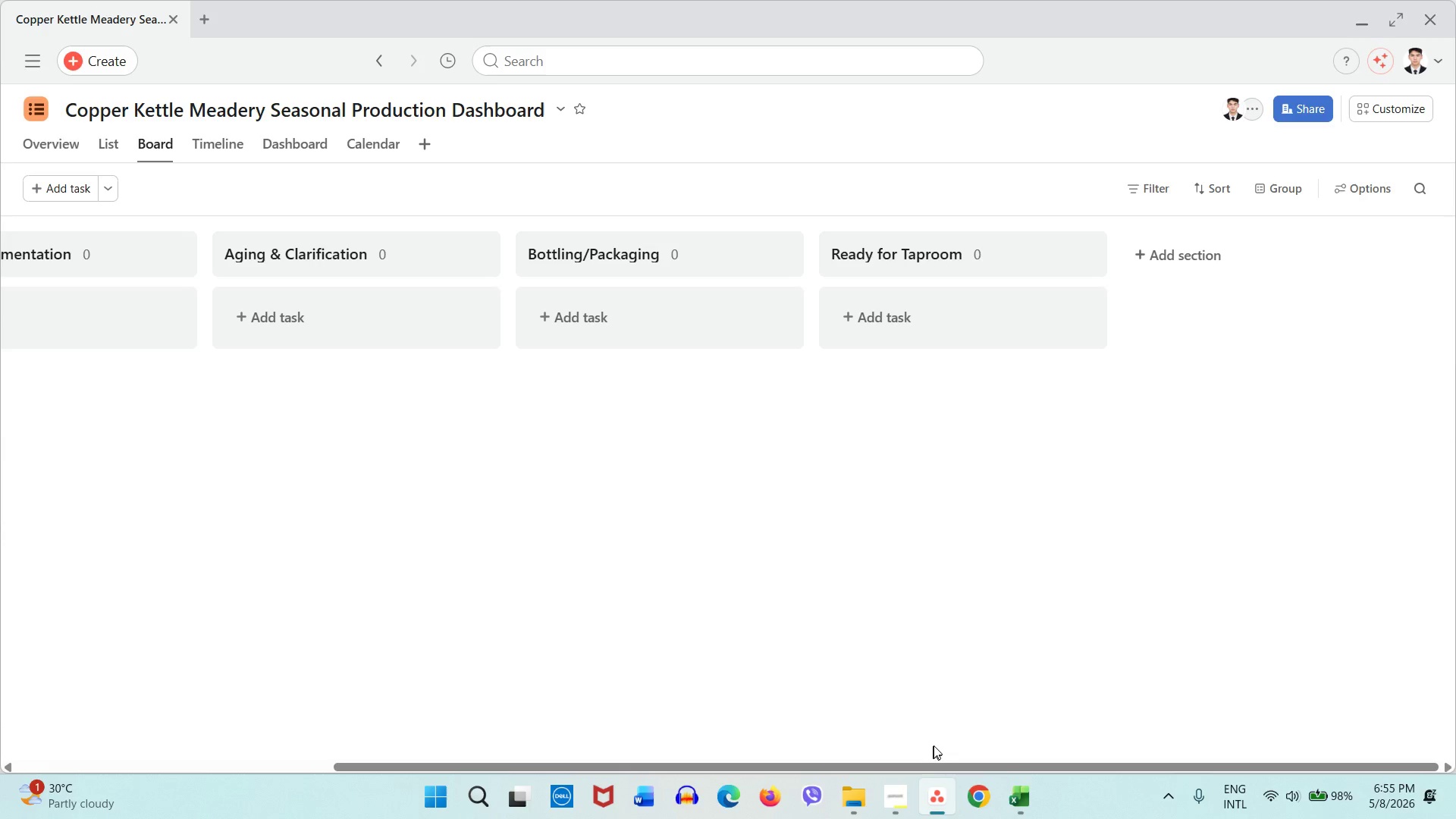 
wait(6.7)
 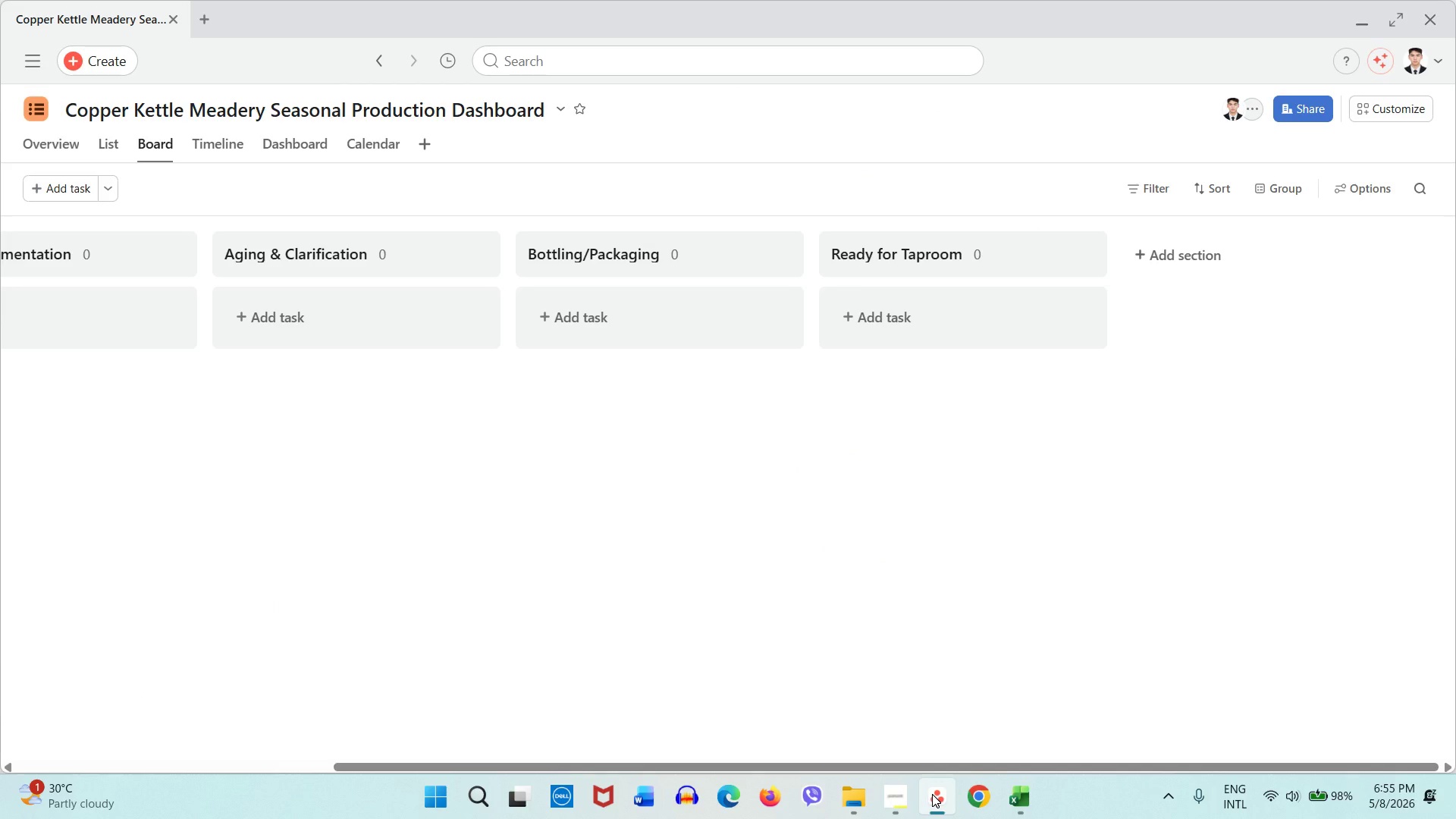 
left_click_drag(start_coordinate=[1172, 768], to_coordinate=[785, 763])
 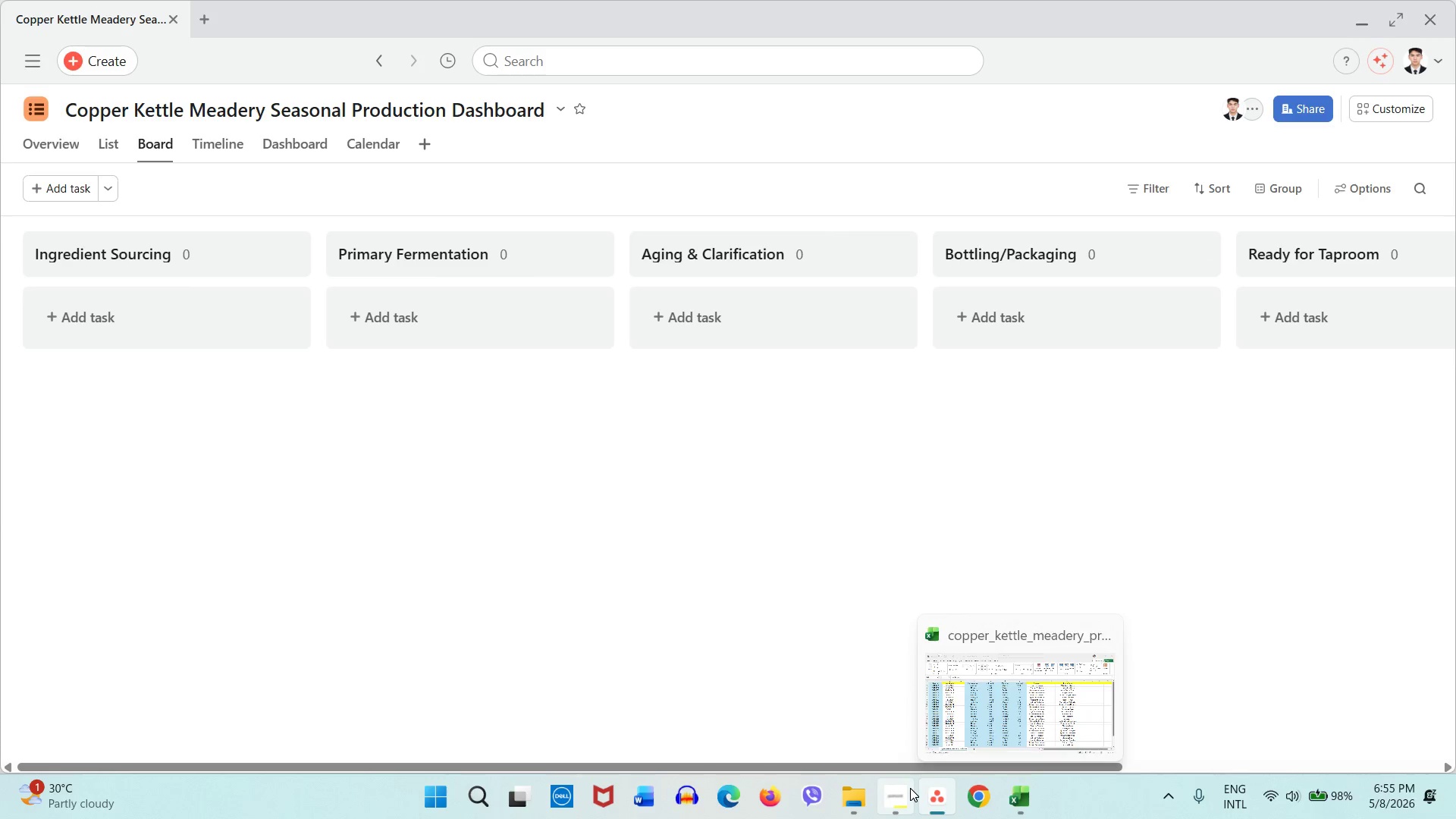 
left_click([910, 788])